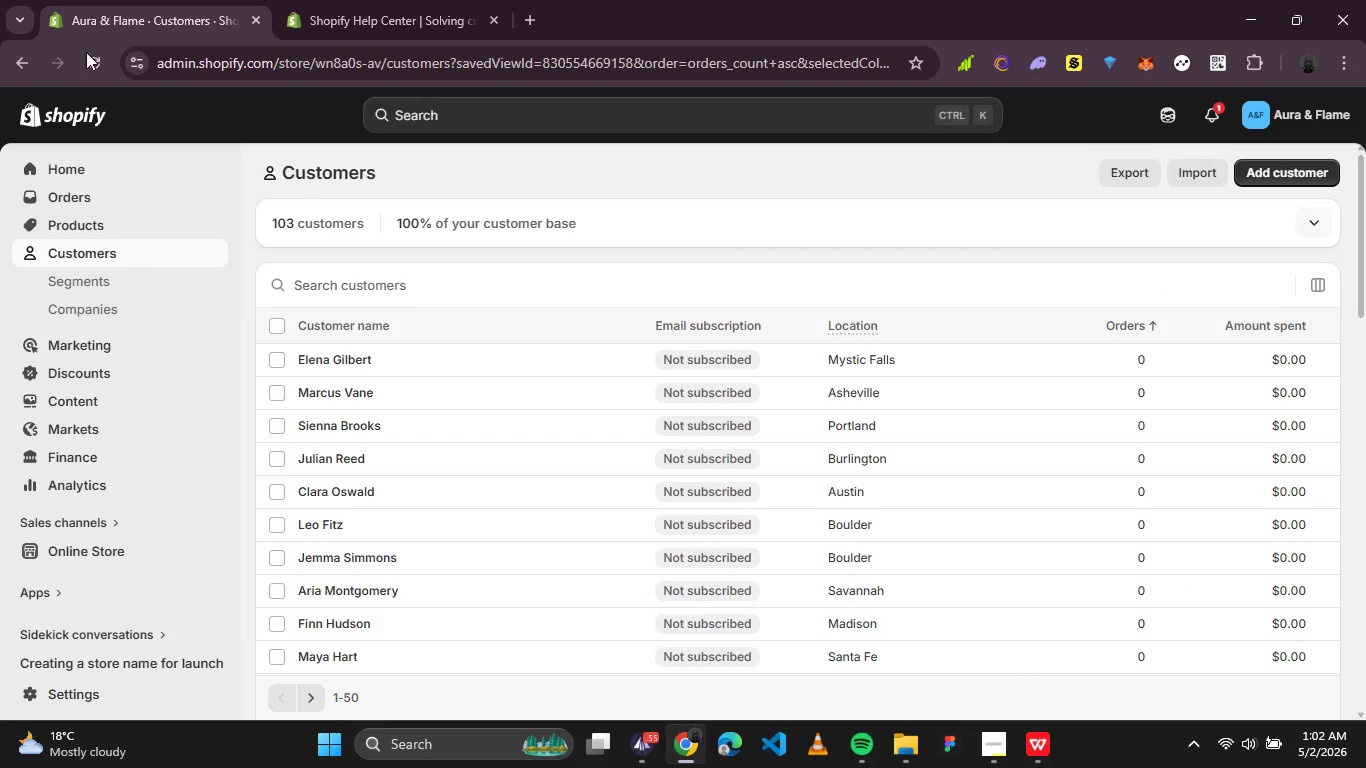 
left_click([92, 55])
 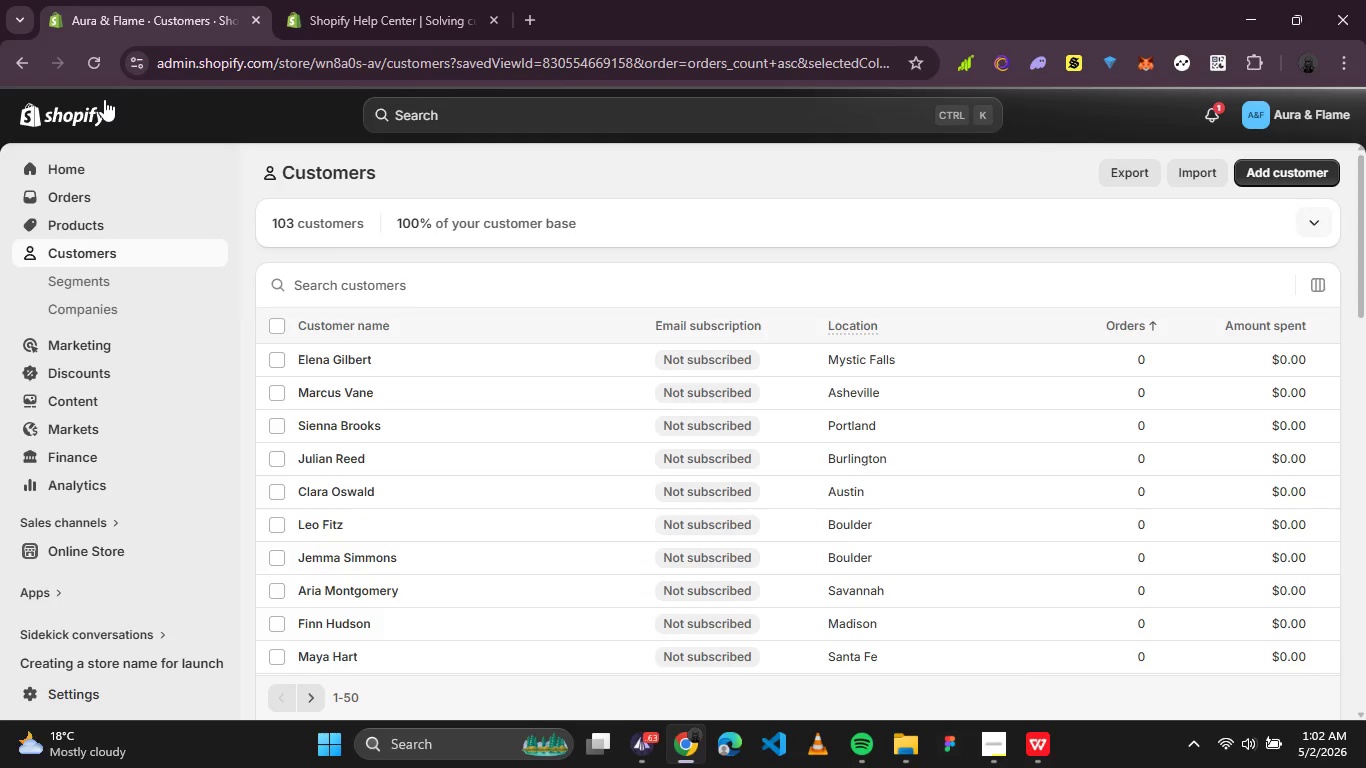 
wait(15.75)
 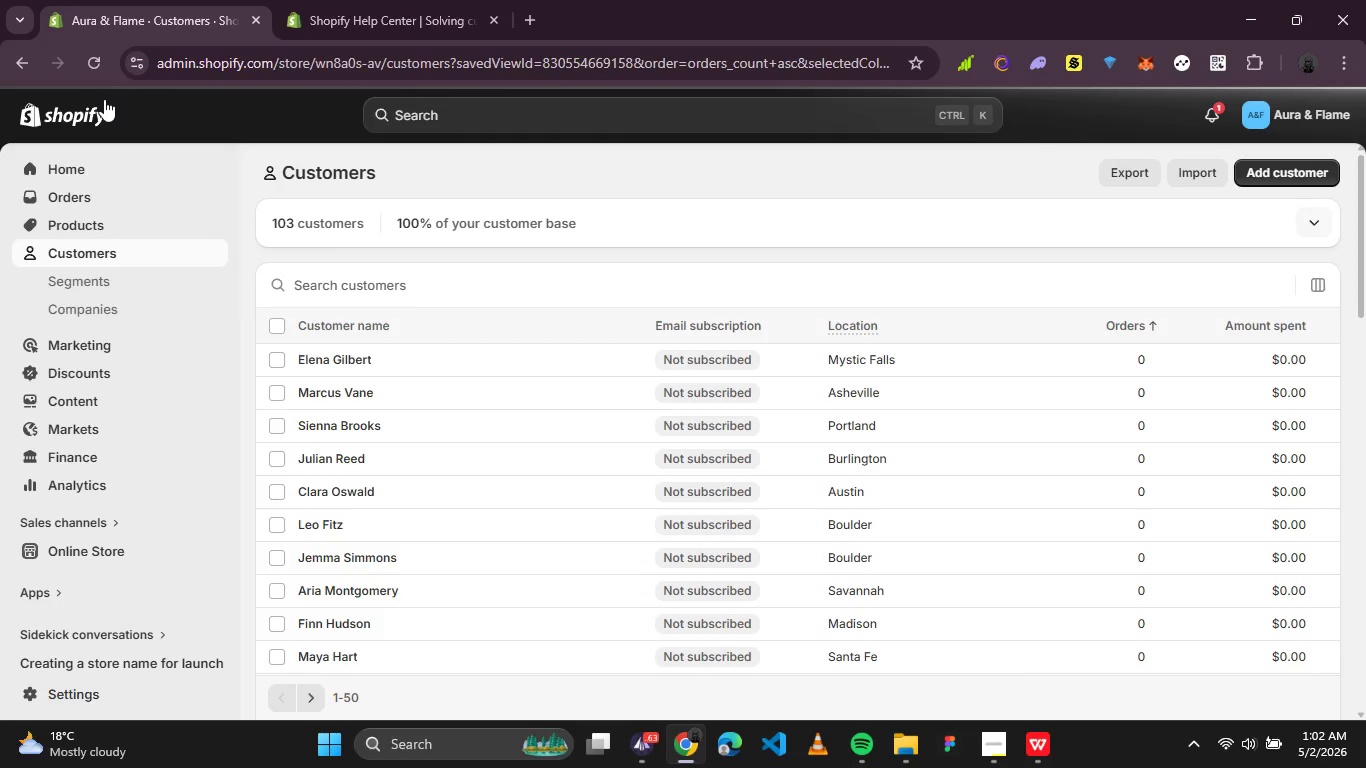 
key(PrintScreen)
 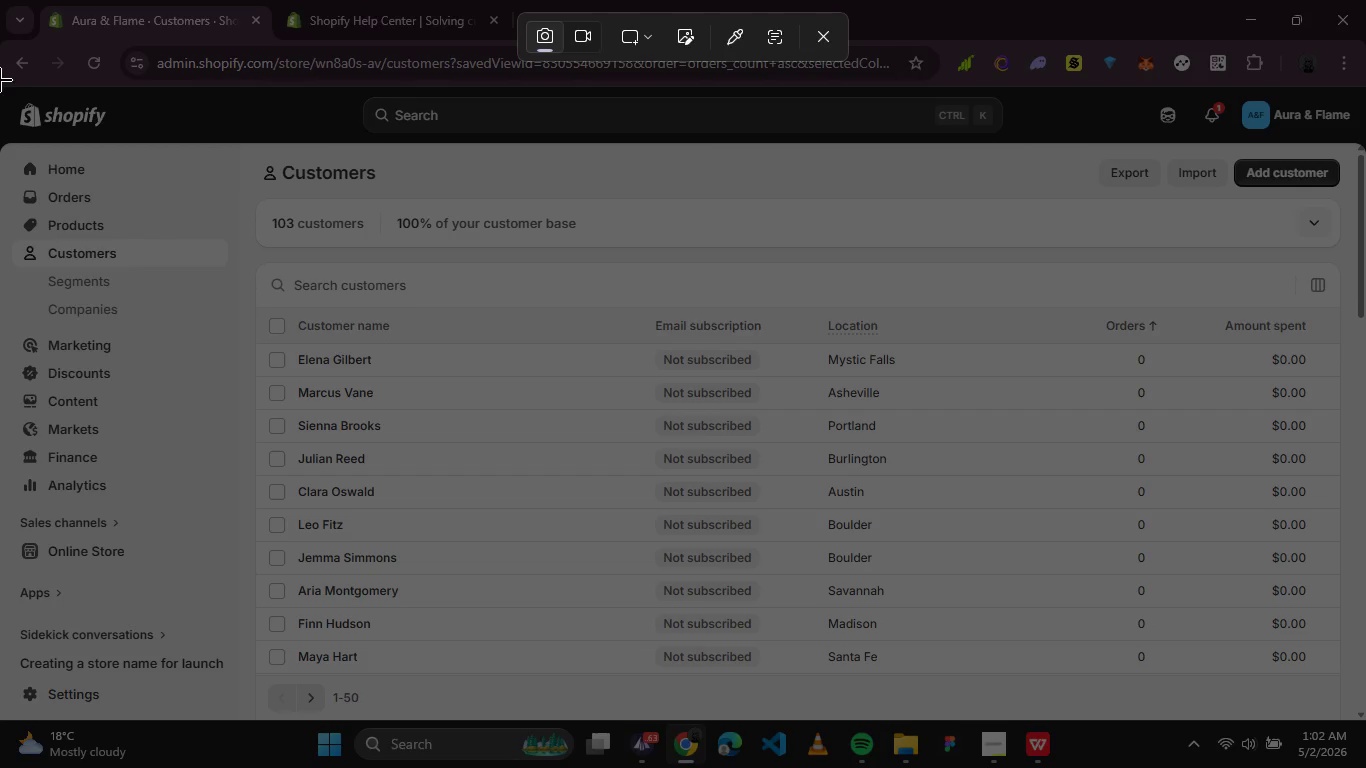 
left_click_drag(start_coordinate=[0, 84], to_coordinate=[1354, 719])
 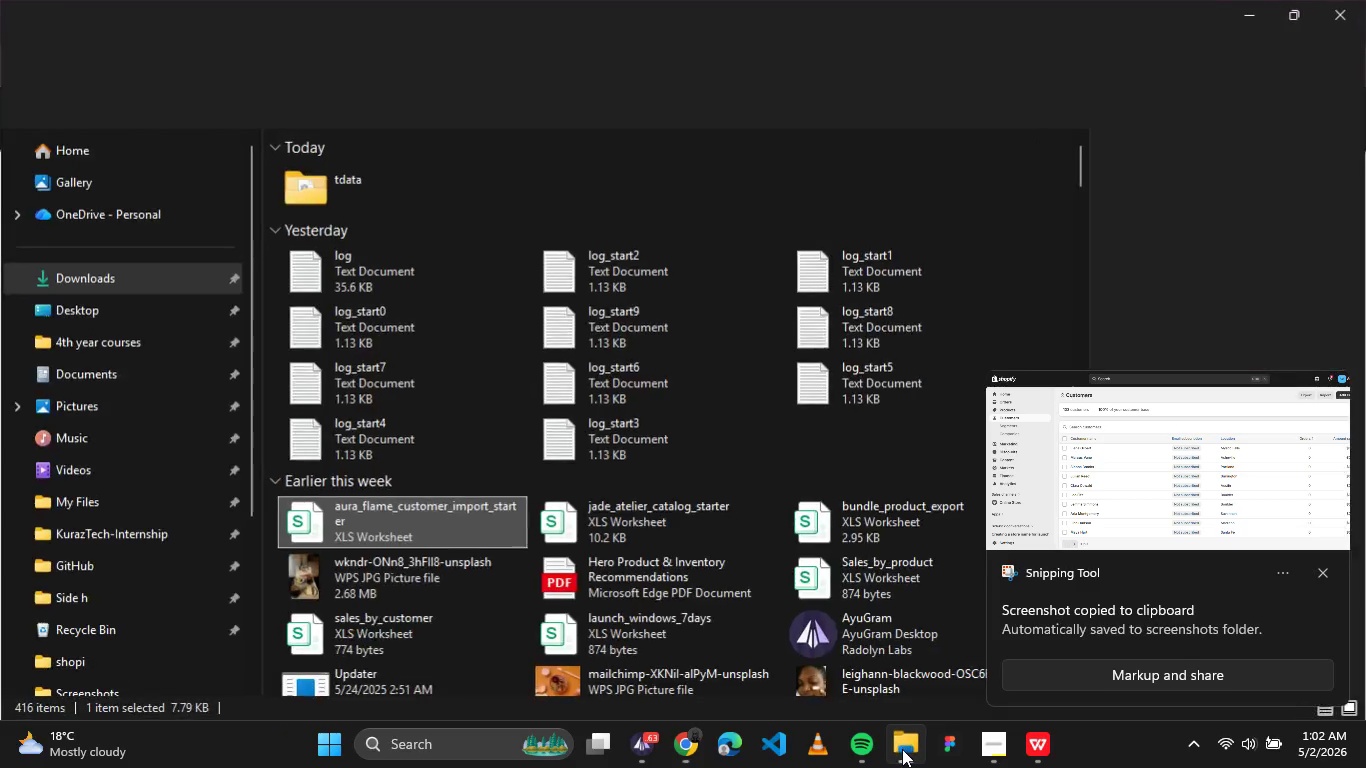 
wait(5.3)
 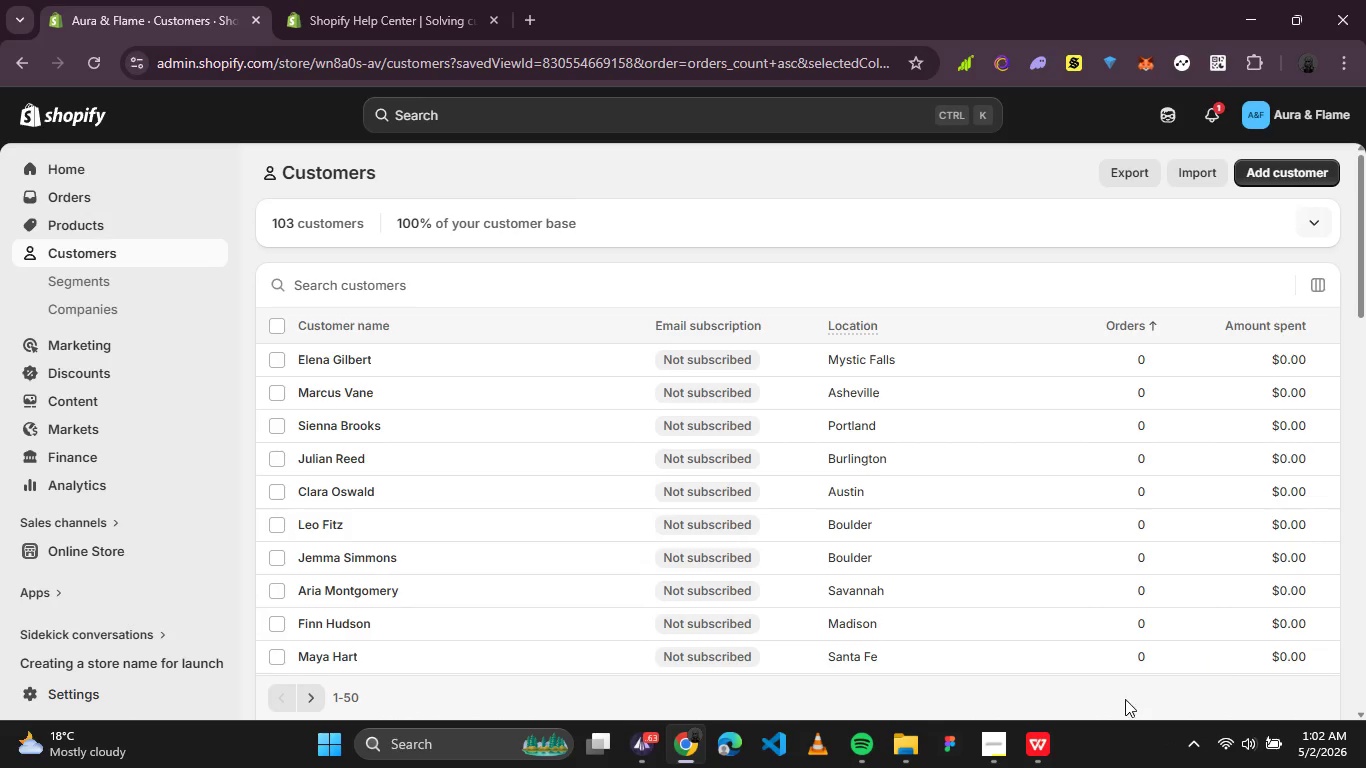 
left_click([1329, 576])
 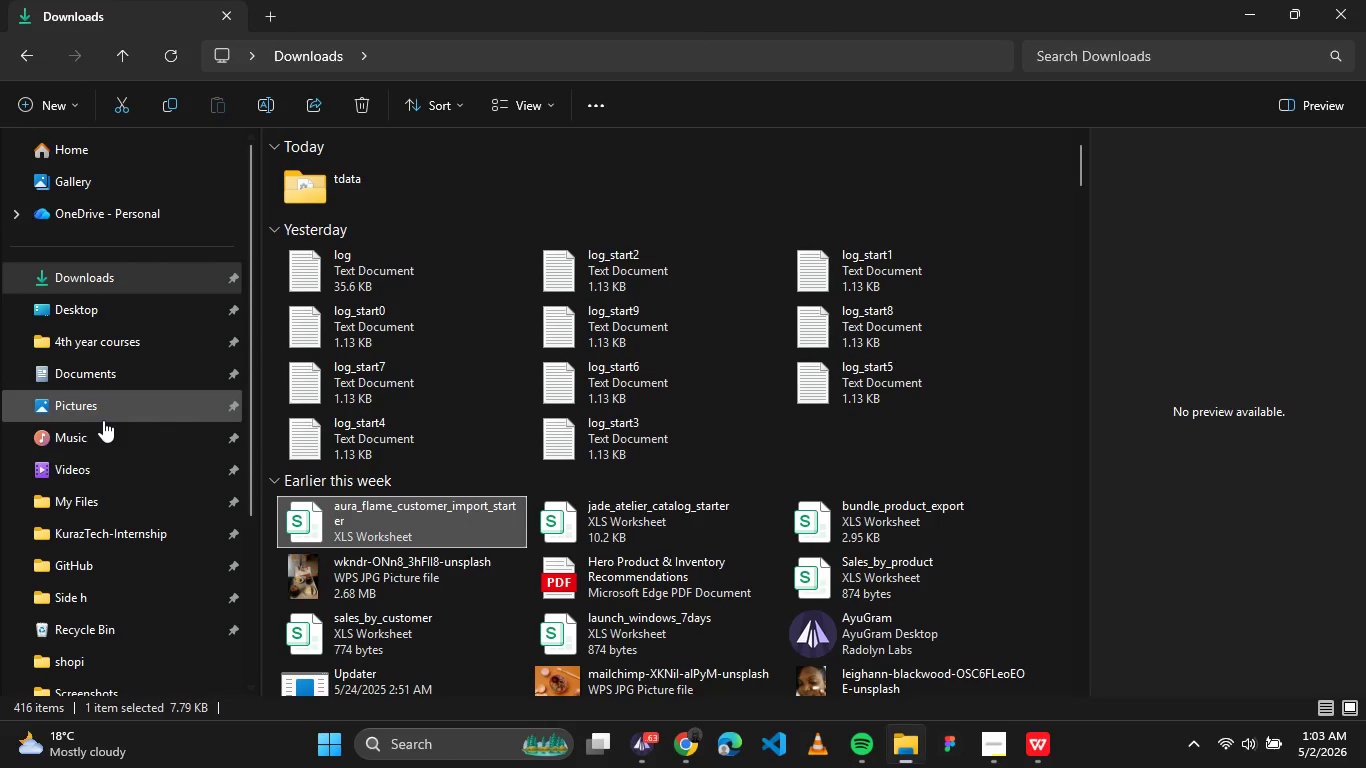 
left_click([106, 418])
 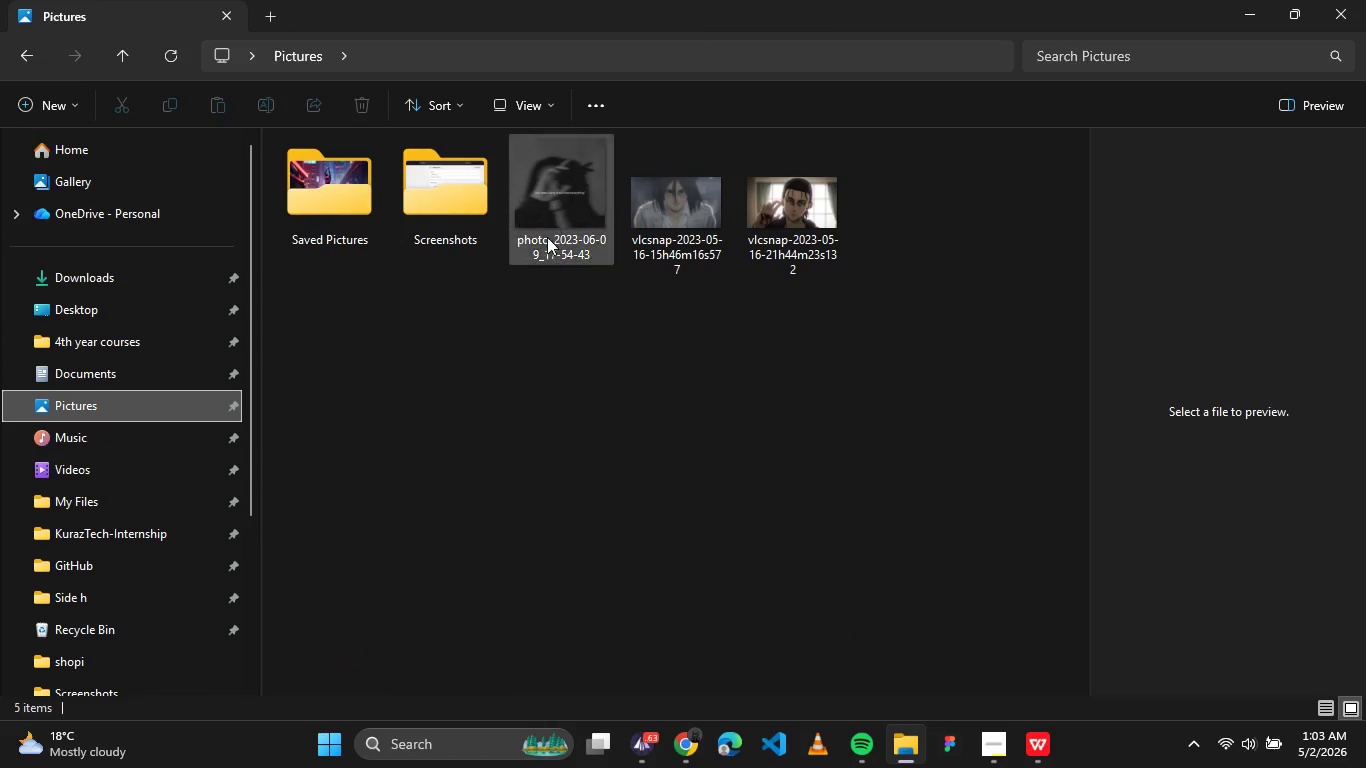 
double_click([444, 206])
 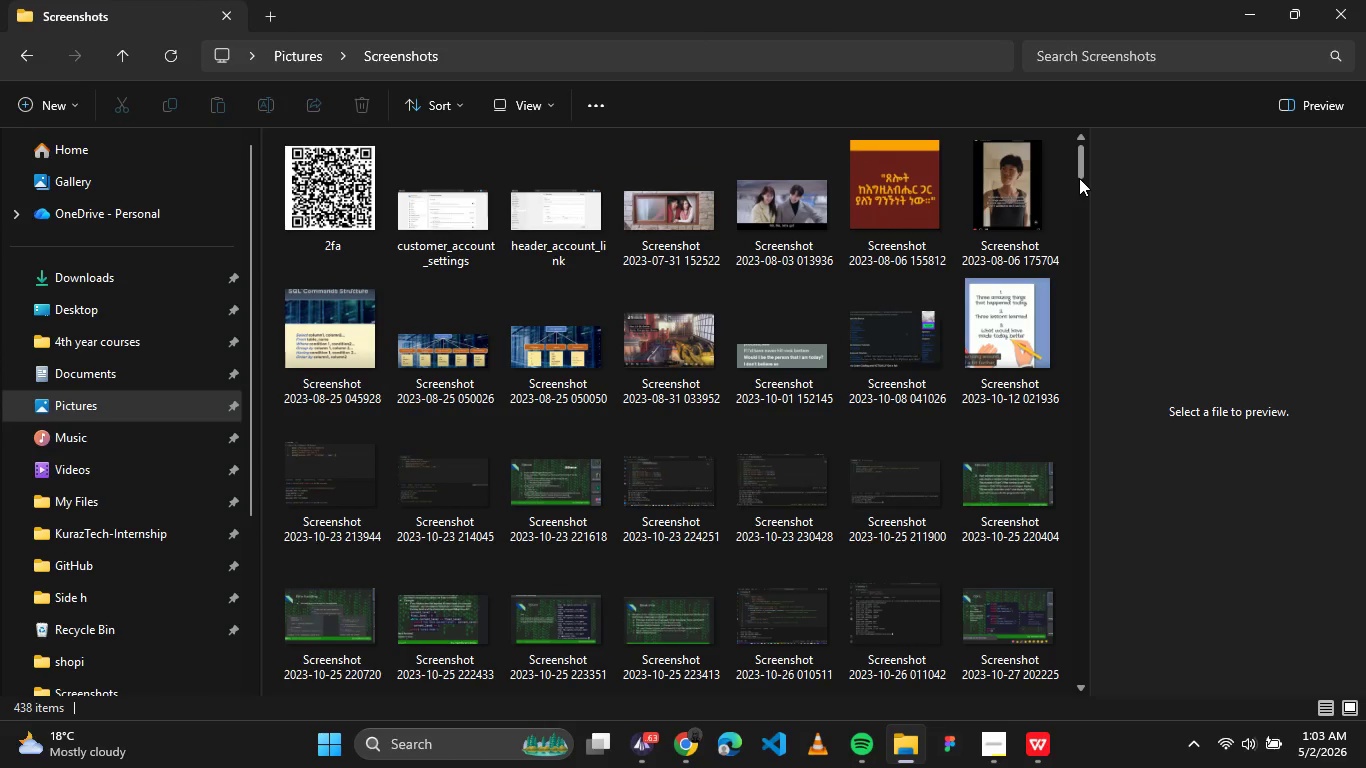 
left_click_drag(start_coordinate=[1079, 176], to_coordinate=[1069, 683])
 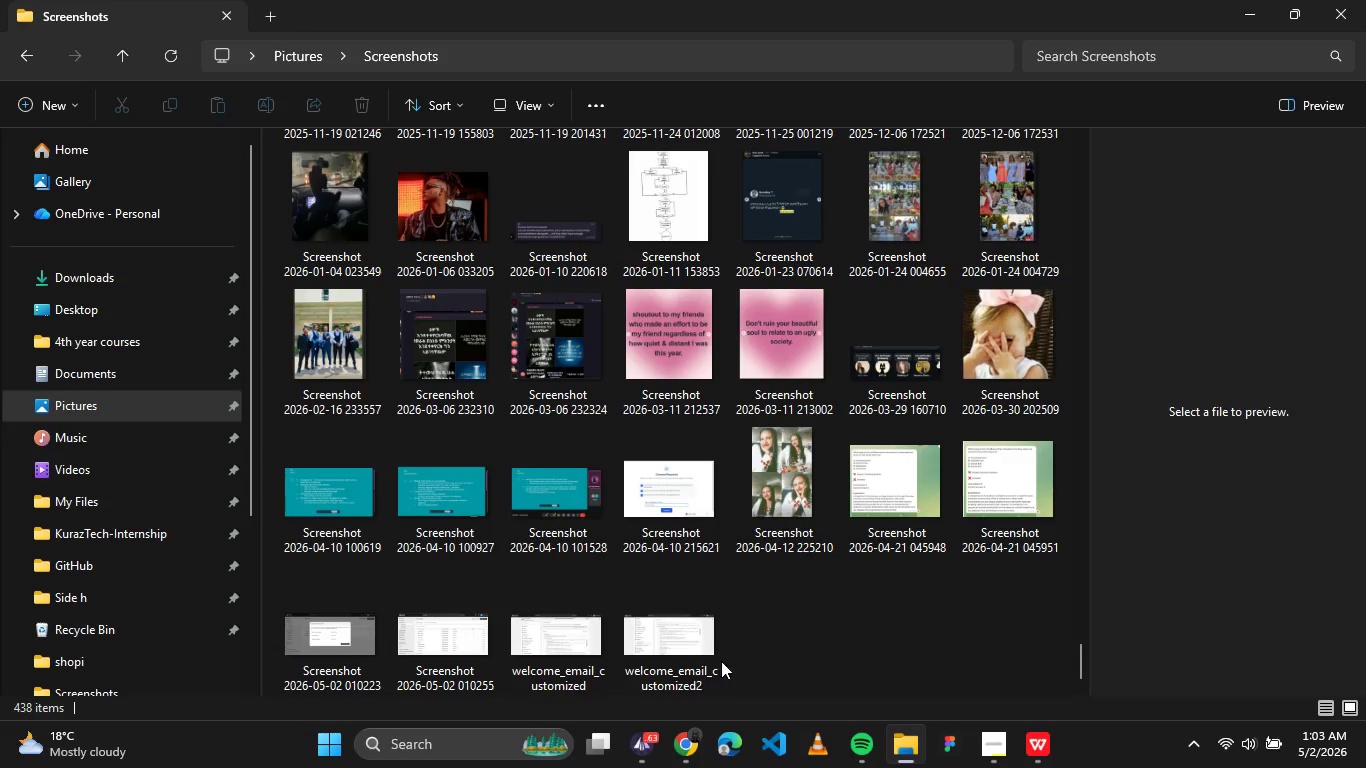 
left_click([425, 666])
 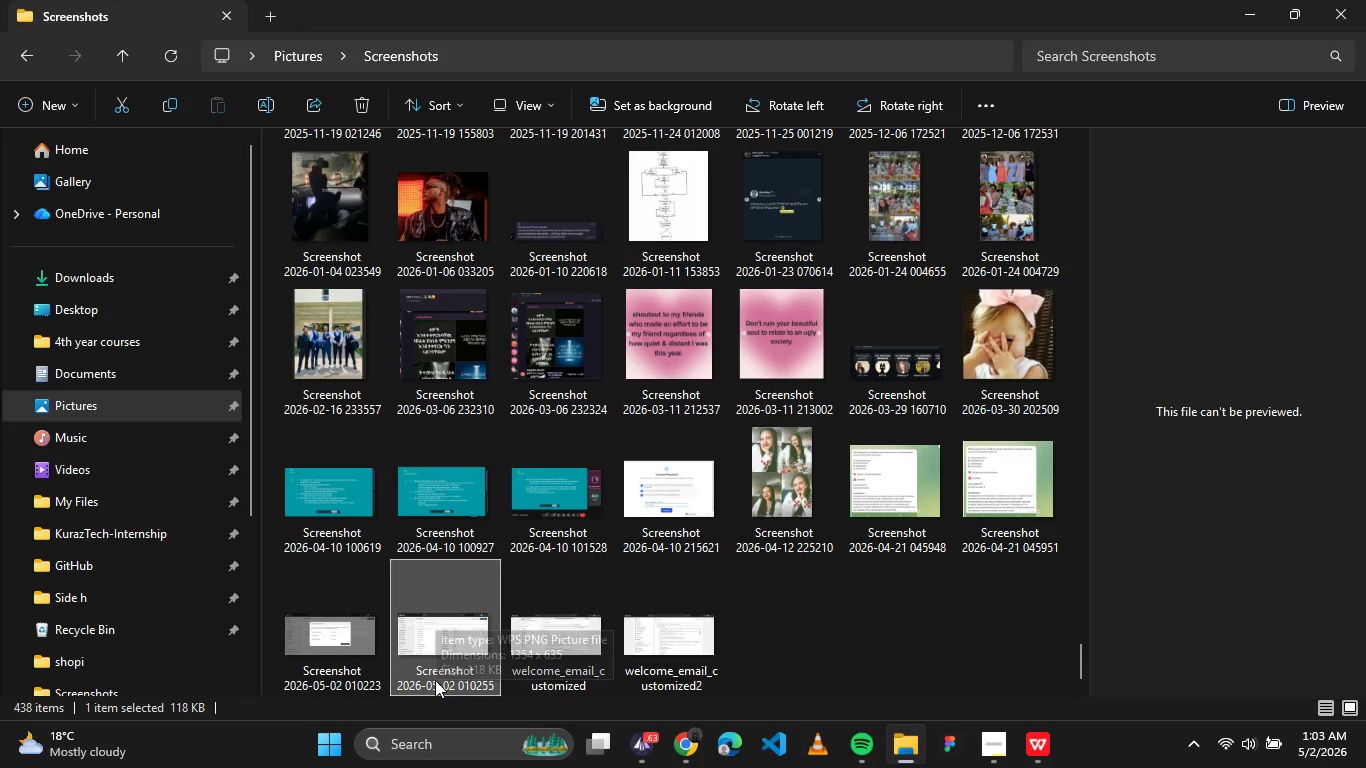 
left_click([437, 678])
 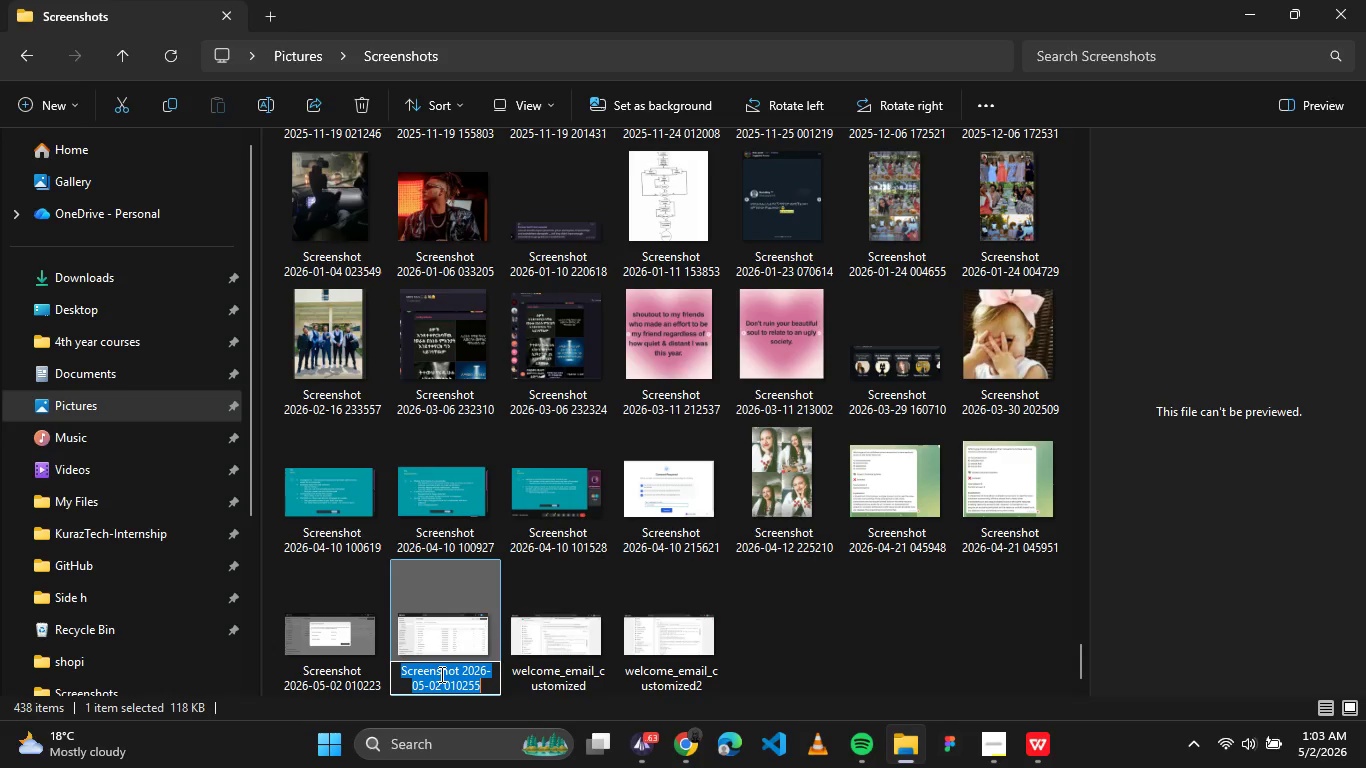 
type(customers_imported)
 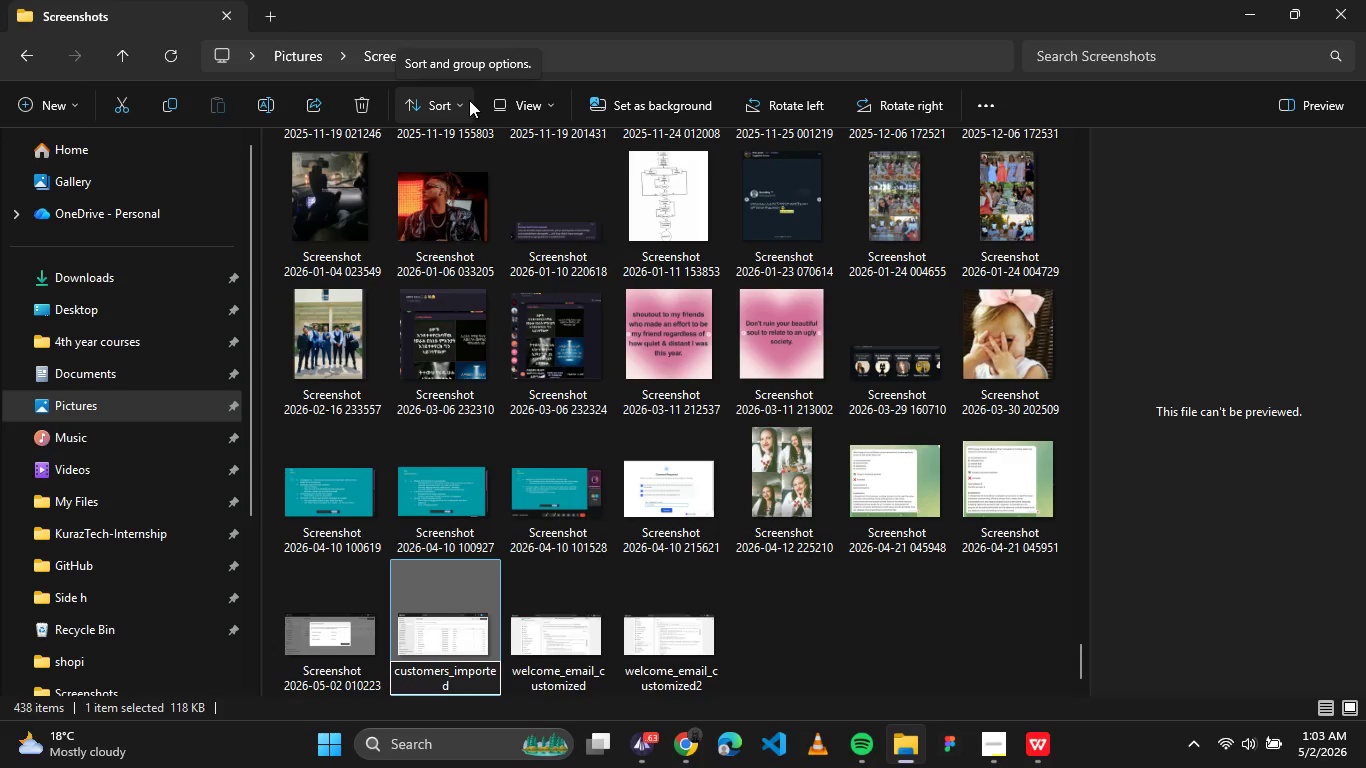 
left_click([810, 628])
 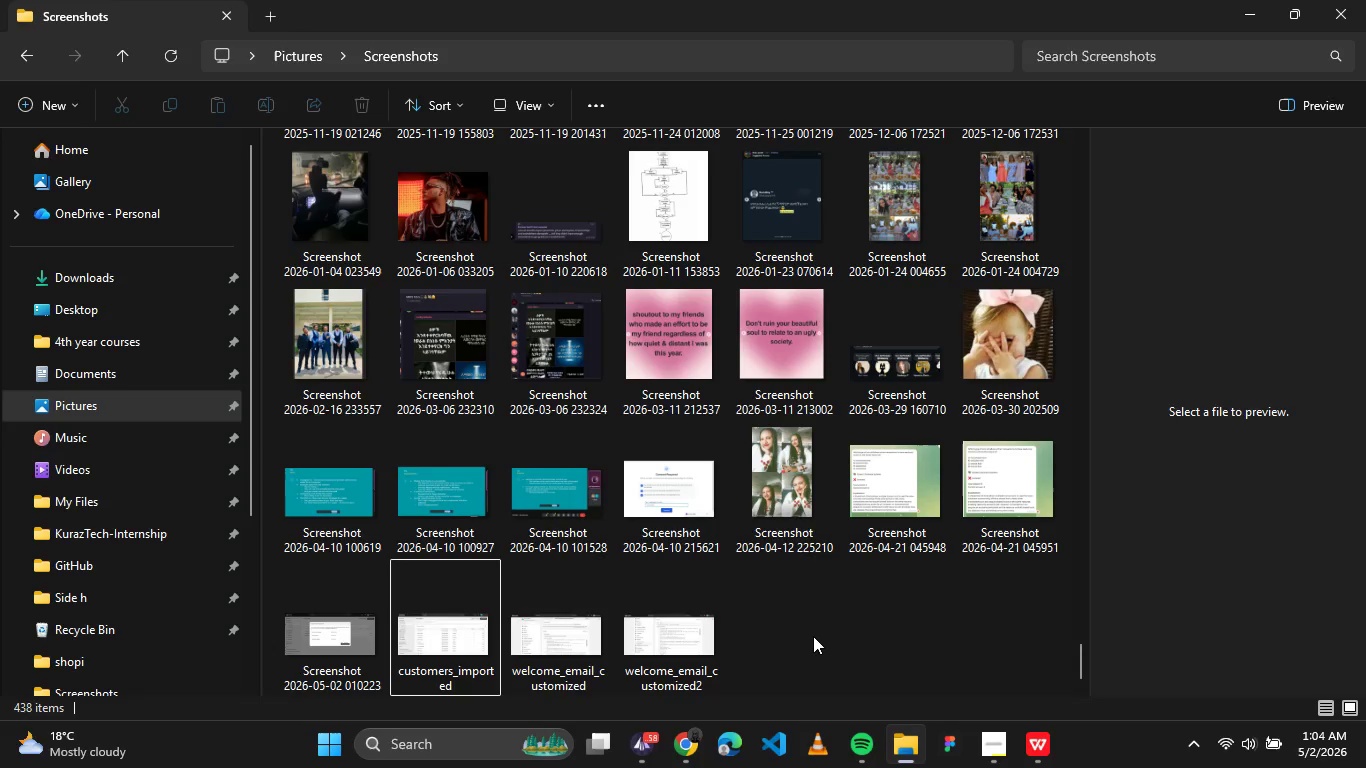 
wait(75.0)
 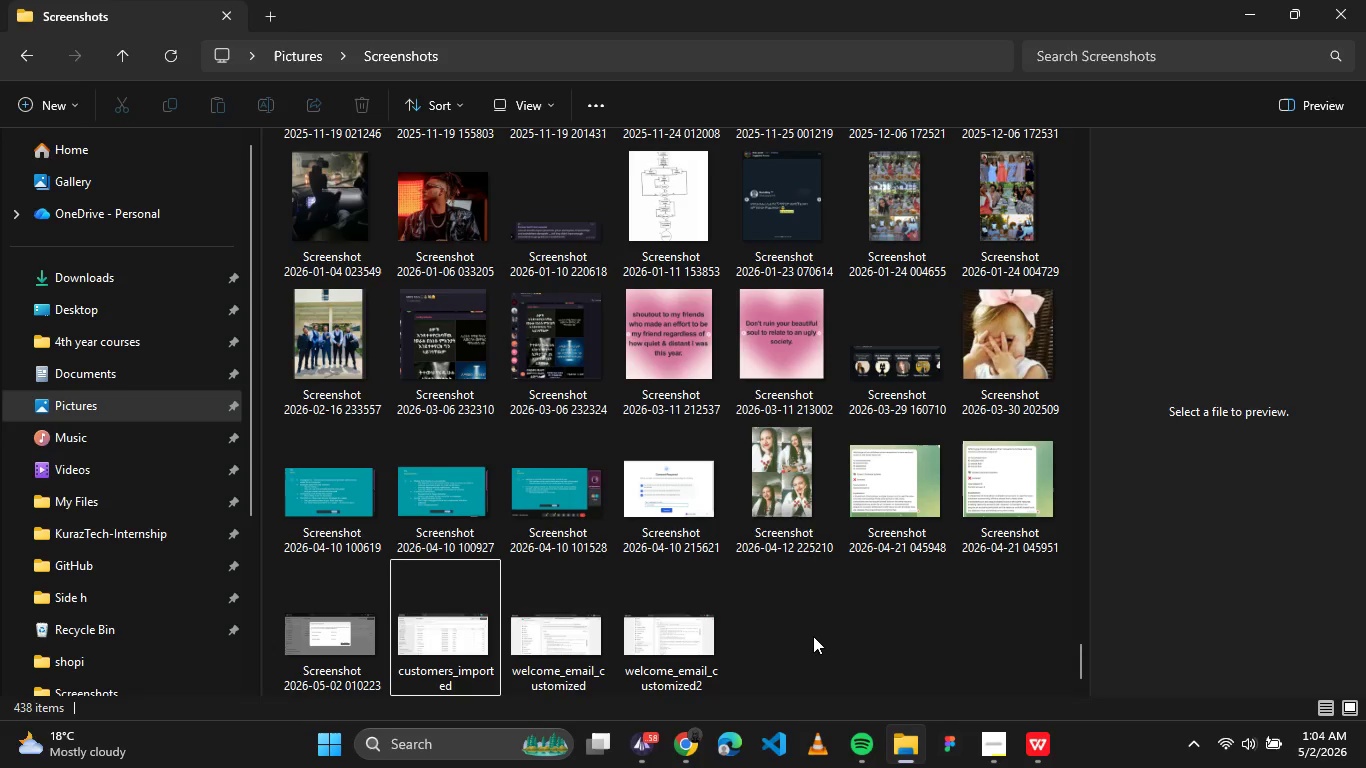 
left_click([799, 645])
 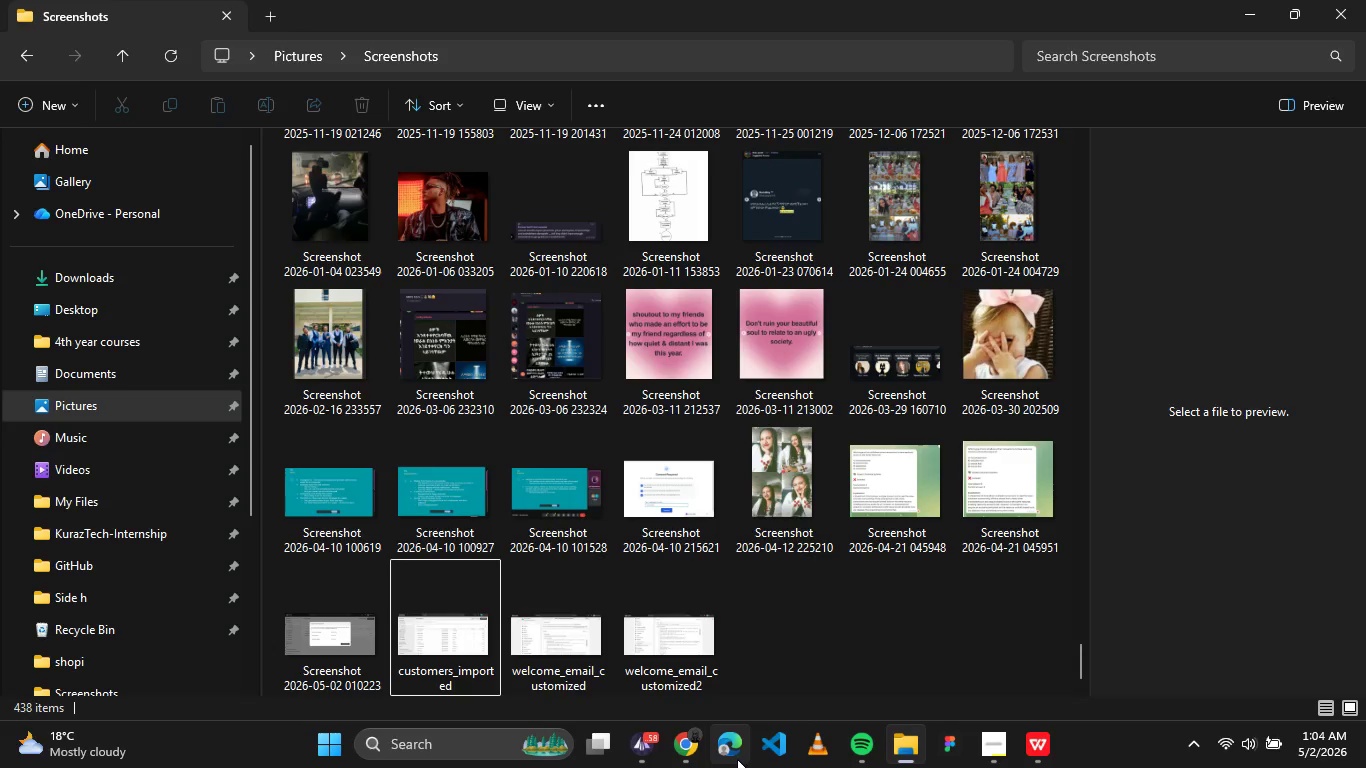 
left_click([690, 755])
 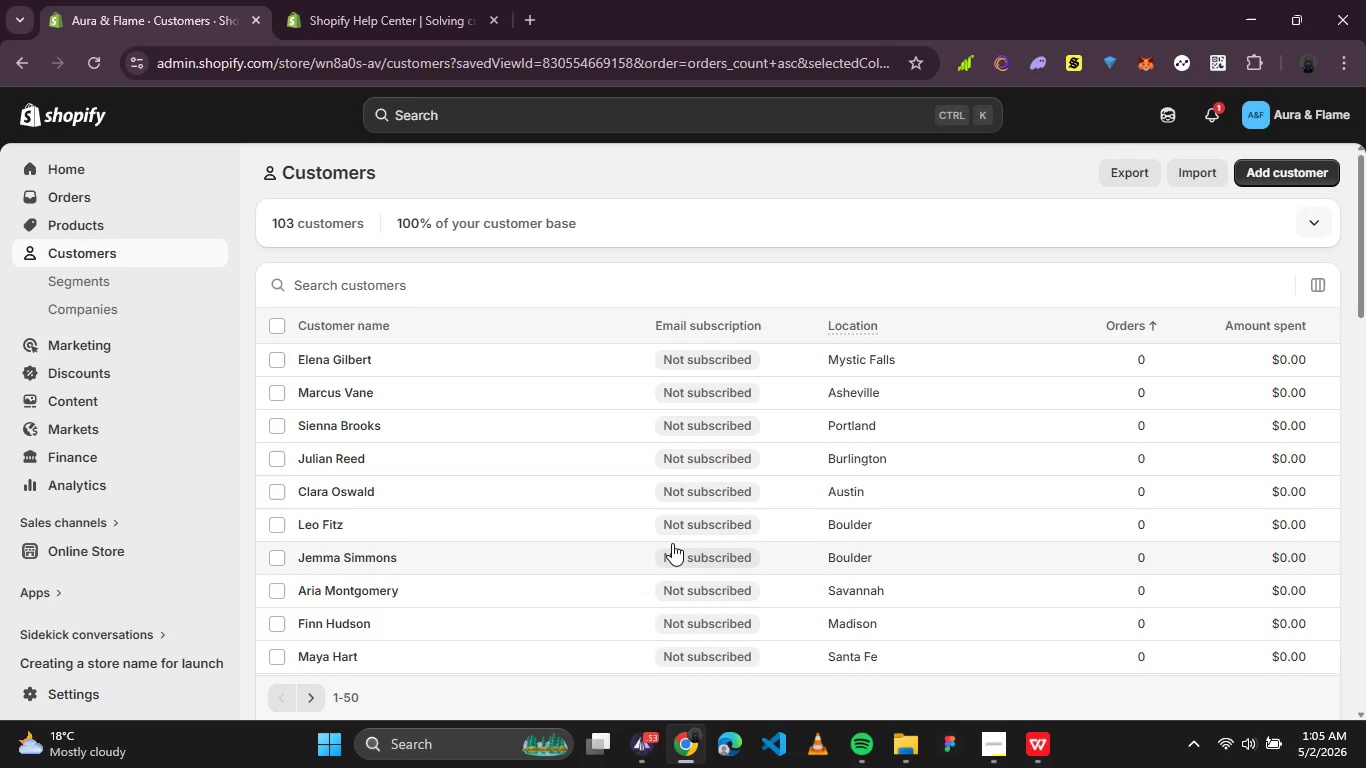 
wait(34.75)
 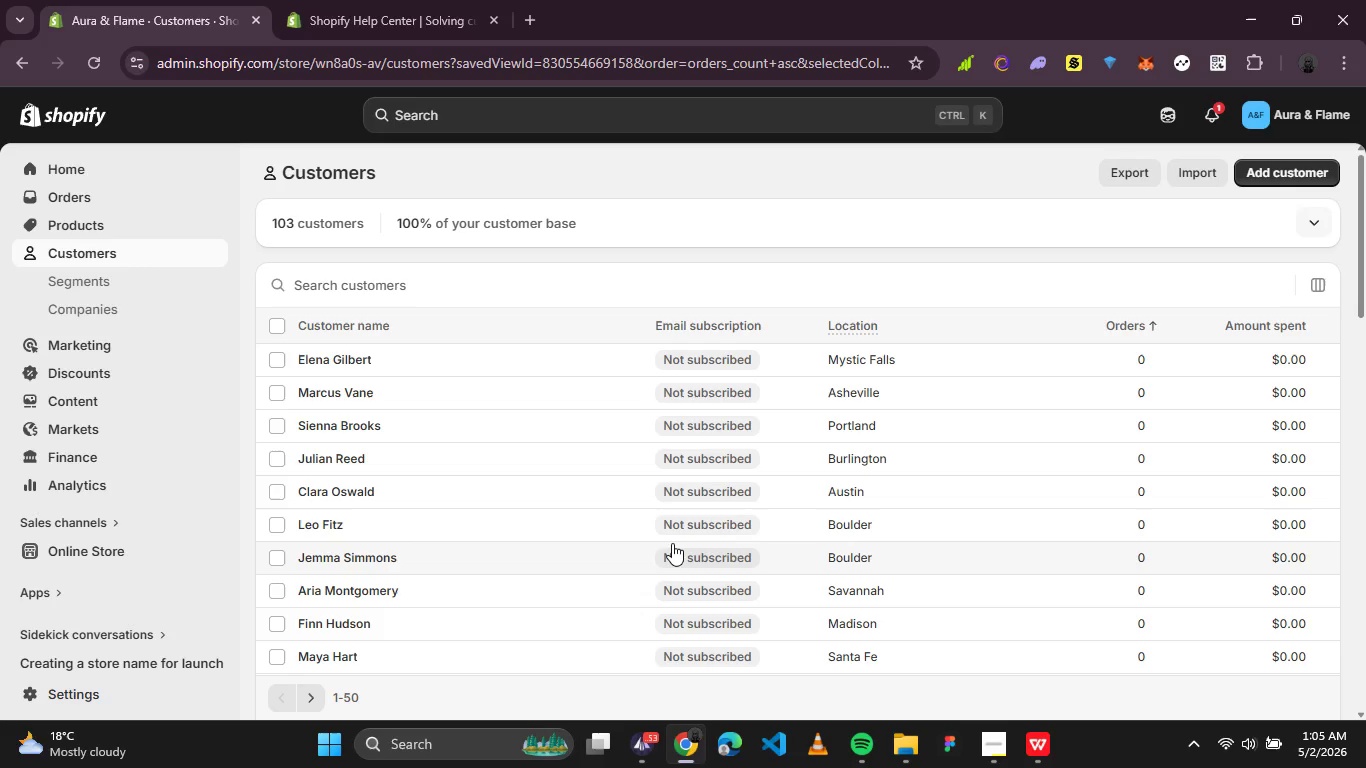 
hold_key(key=ArrowLeft, duration=0.36)
 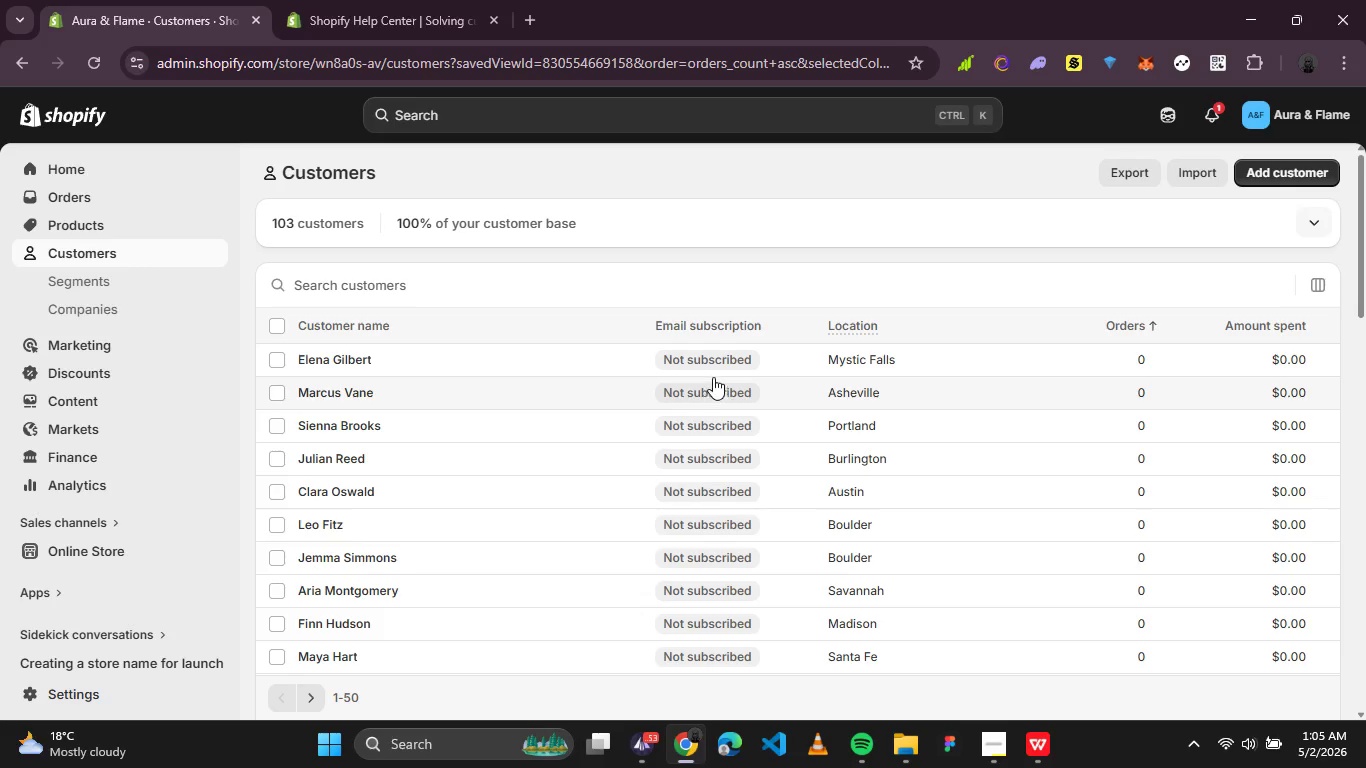 
scroll: coordinate [778, 477], scroll_direction: down, amount: 1.0
 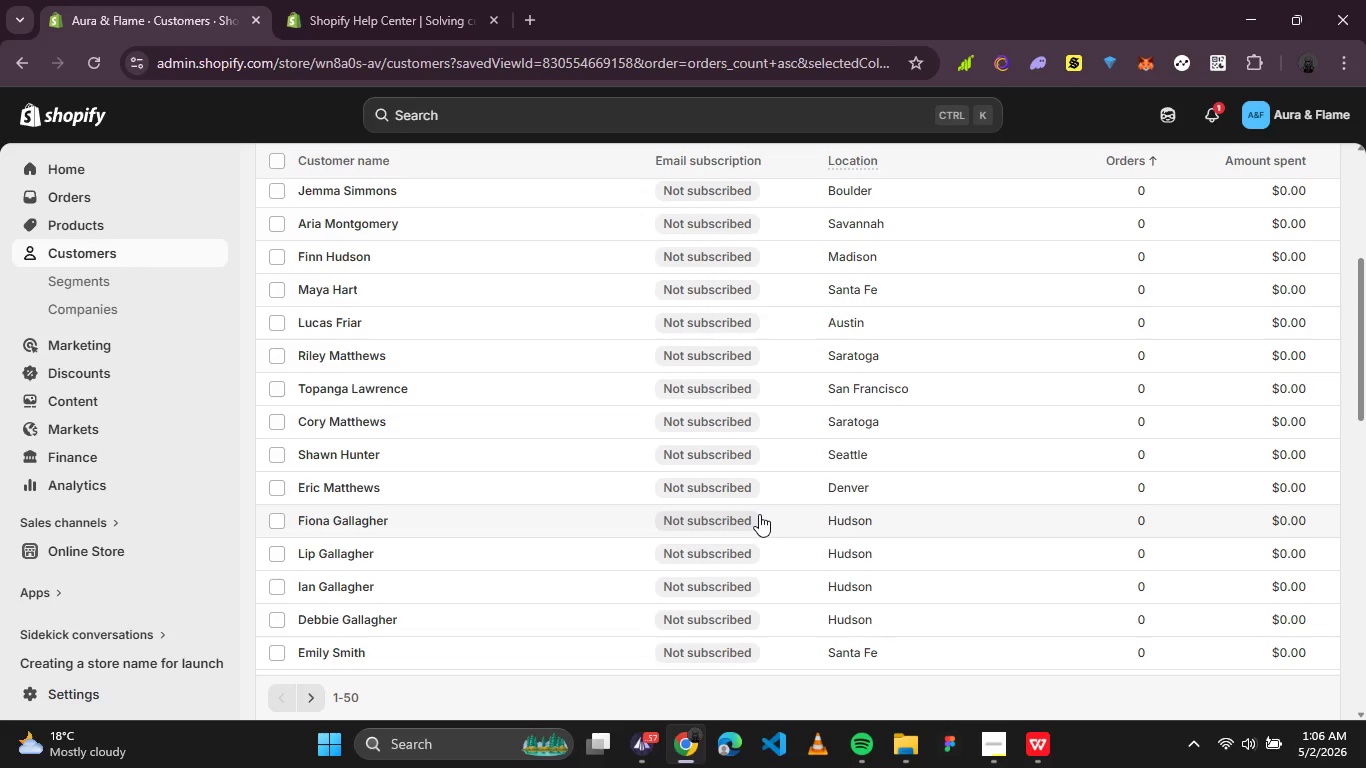 
wait(77.58)
 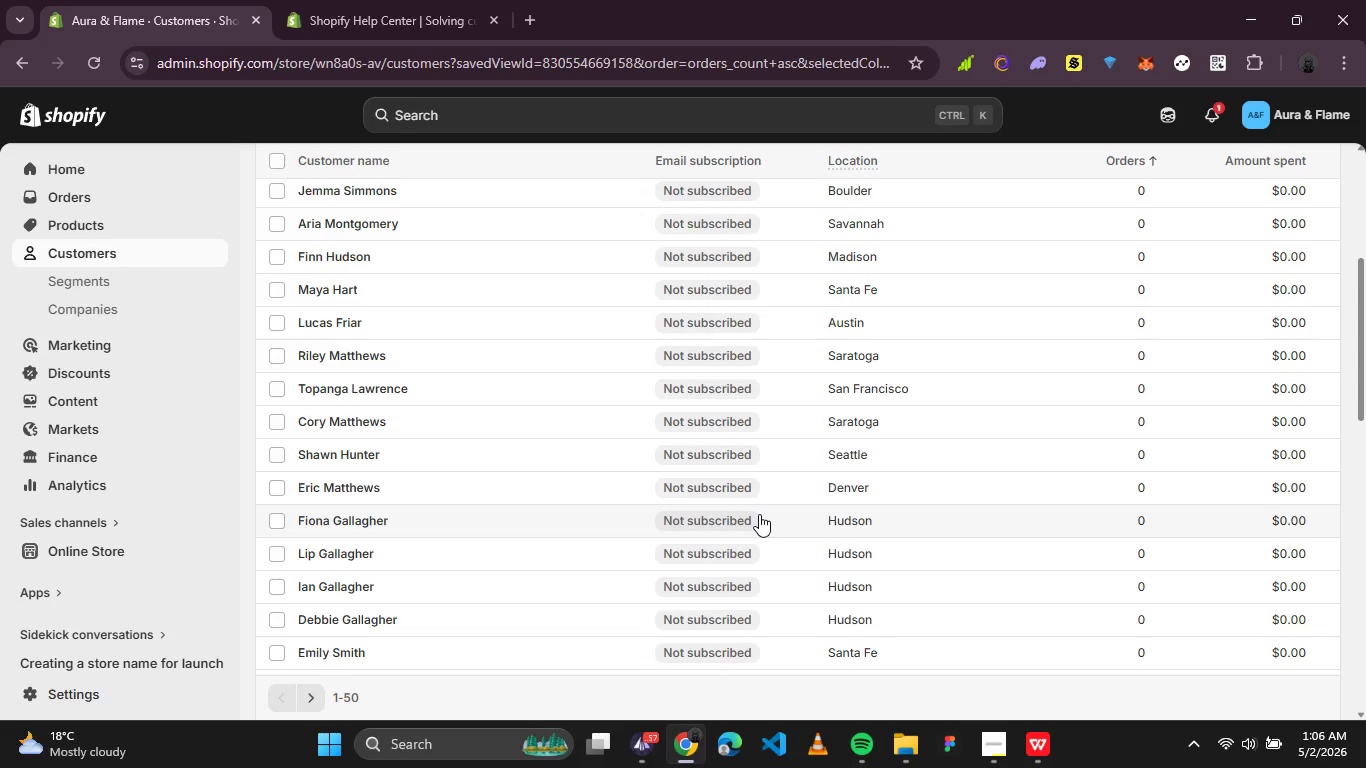 
scroll: coordinate [761, 509], scroll_direction: up, amount: 4.0
 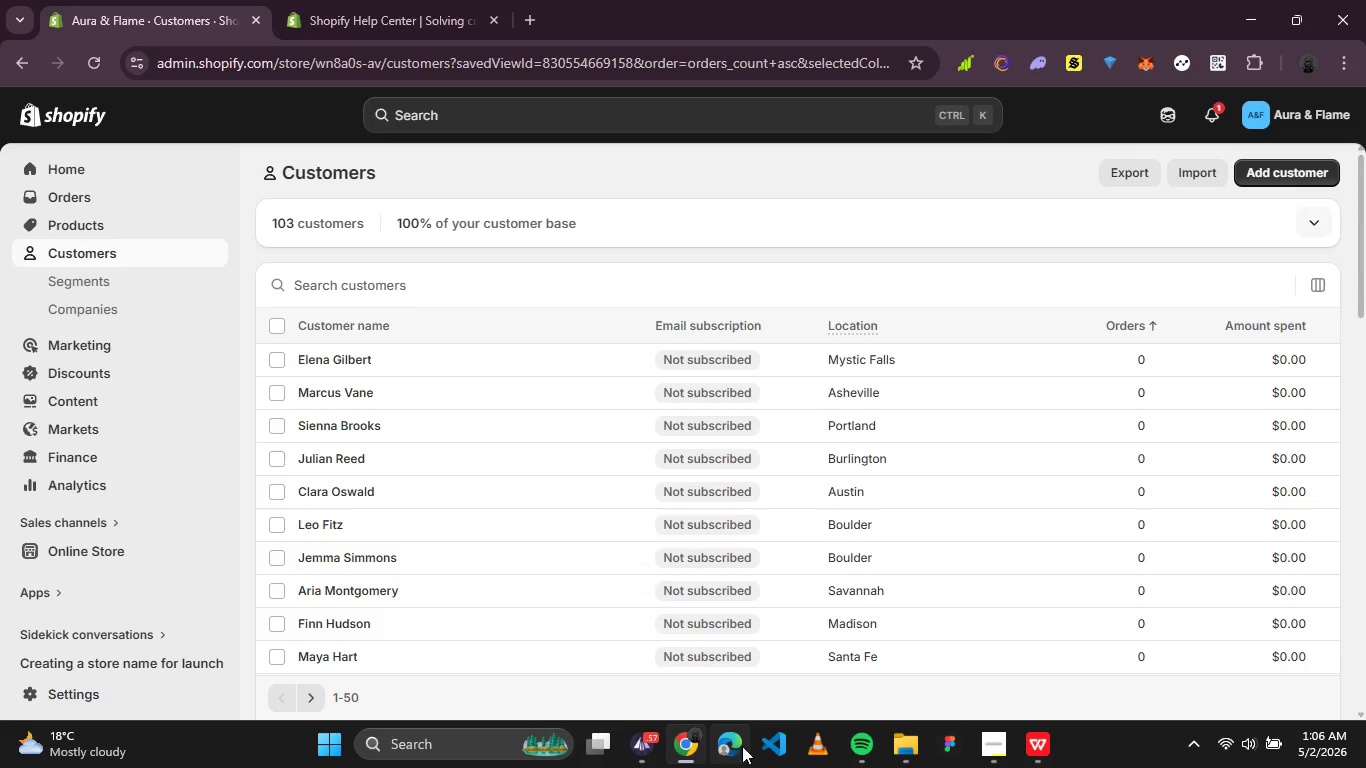 
left_click([902, 760])
 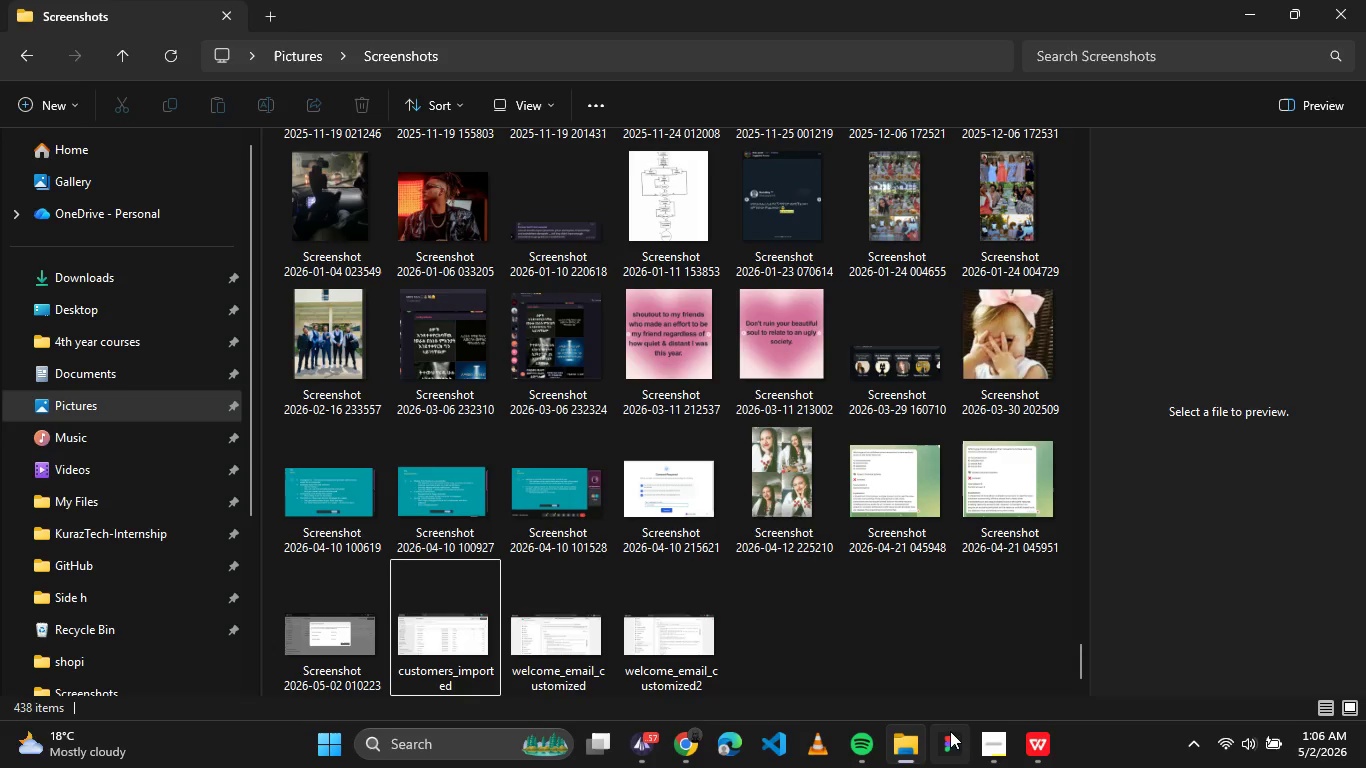 
left_click([916, 749])
 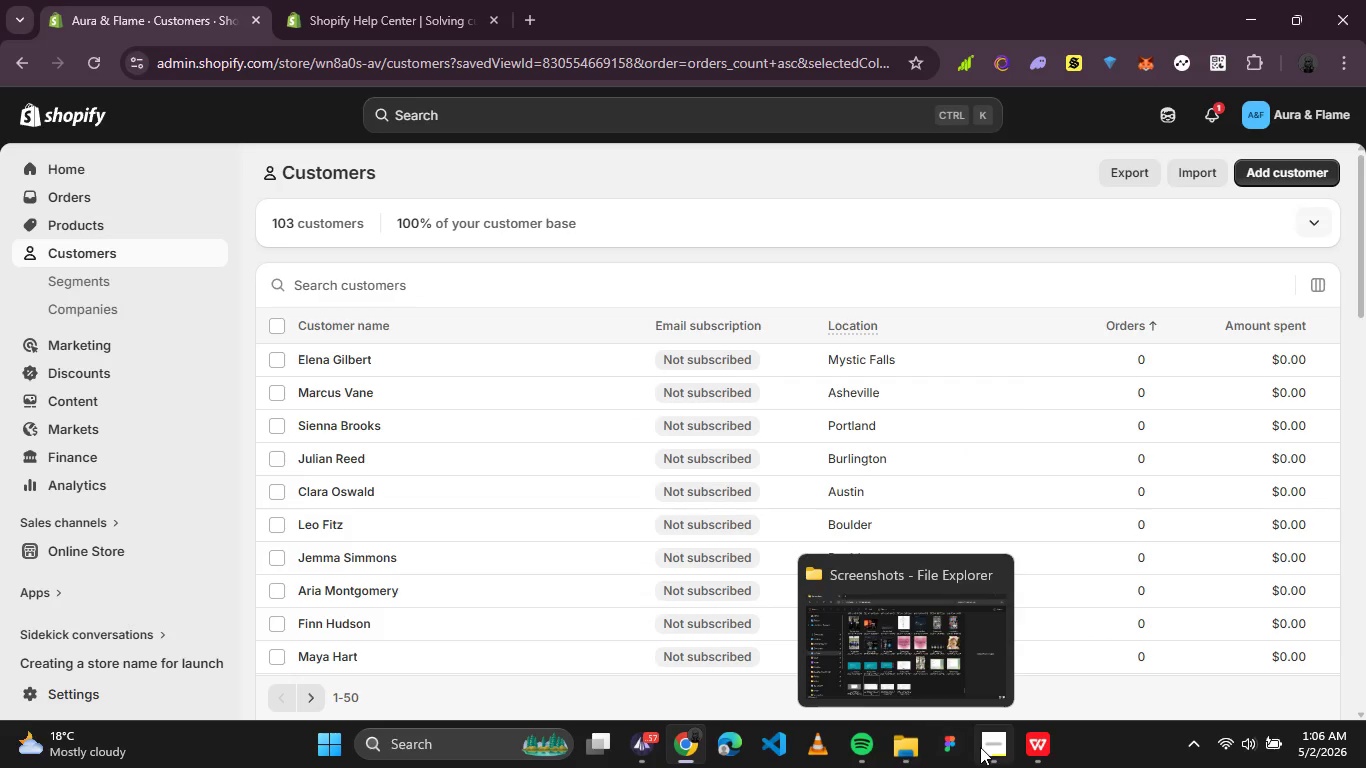 
left_click([980, 747])